 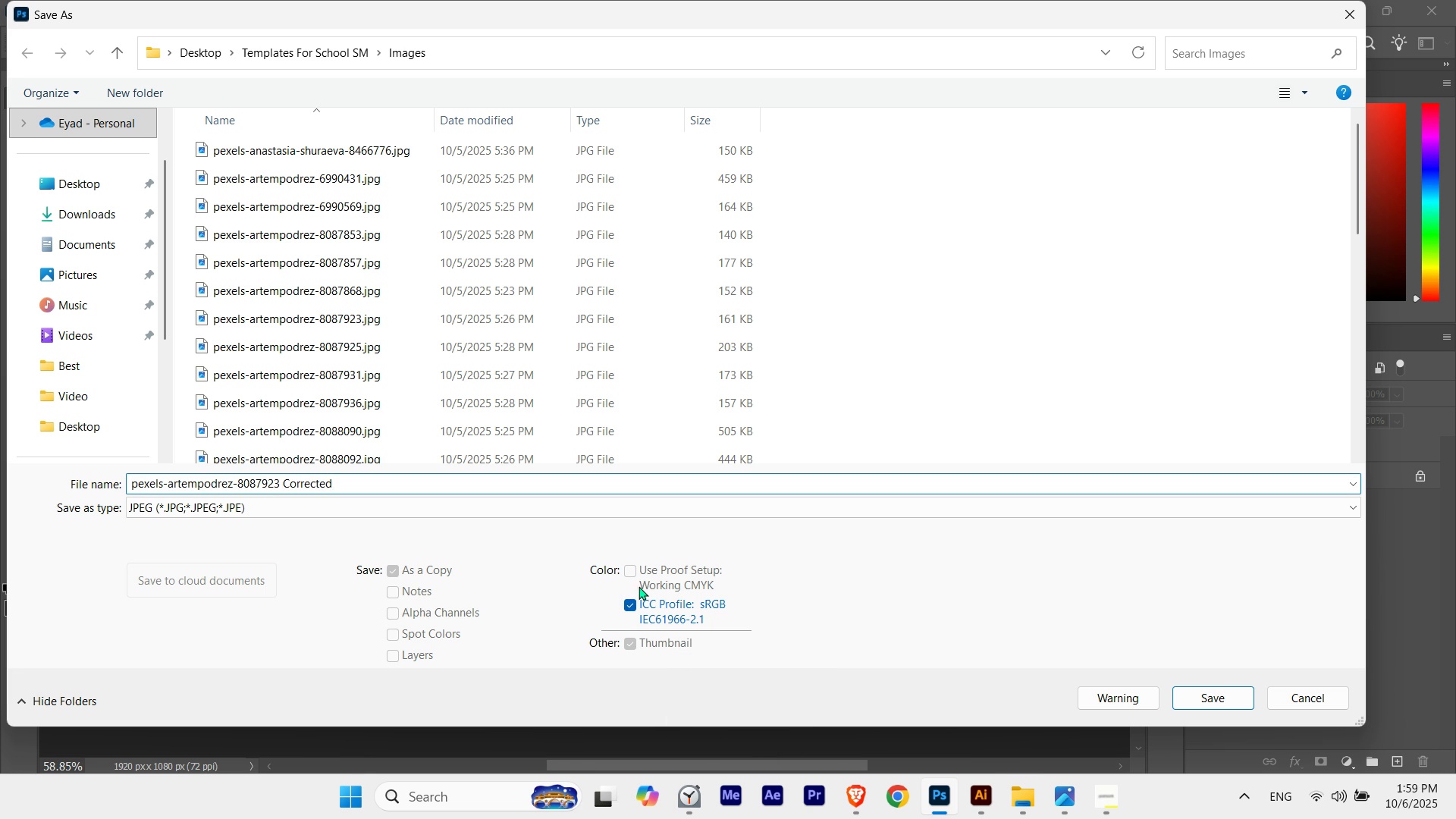 
left_click([1189, 699])
 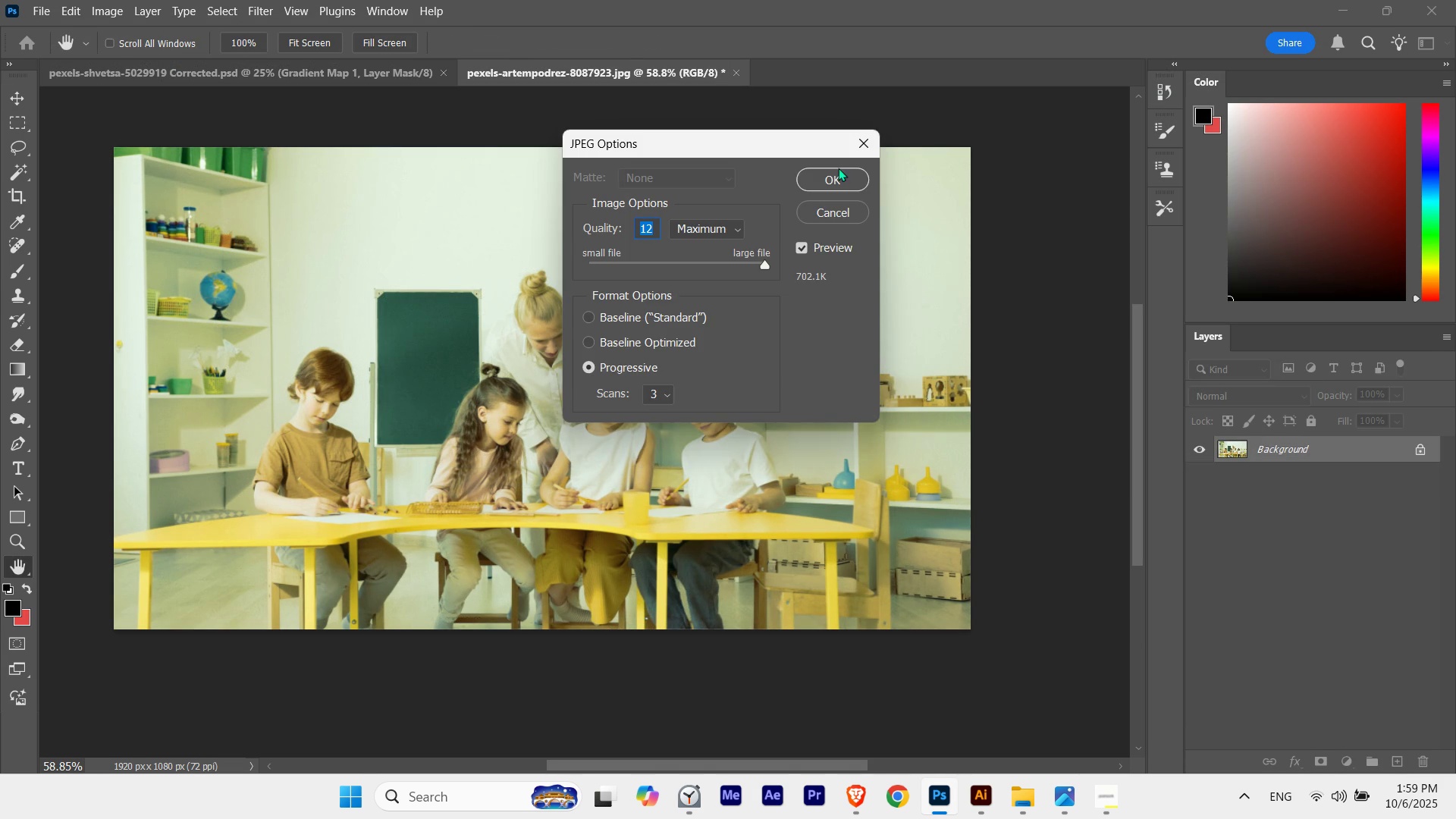 
left_click([836, 176])
 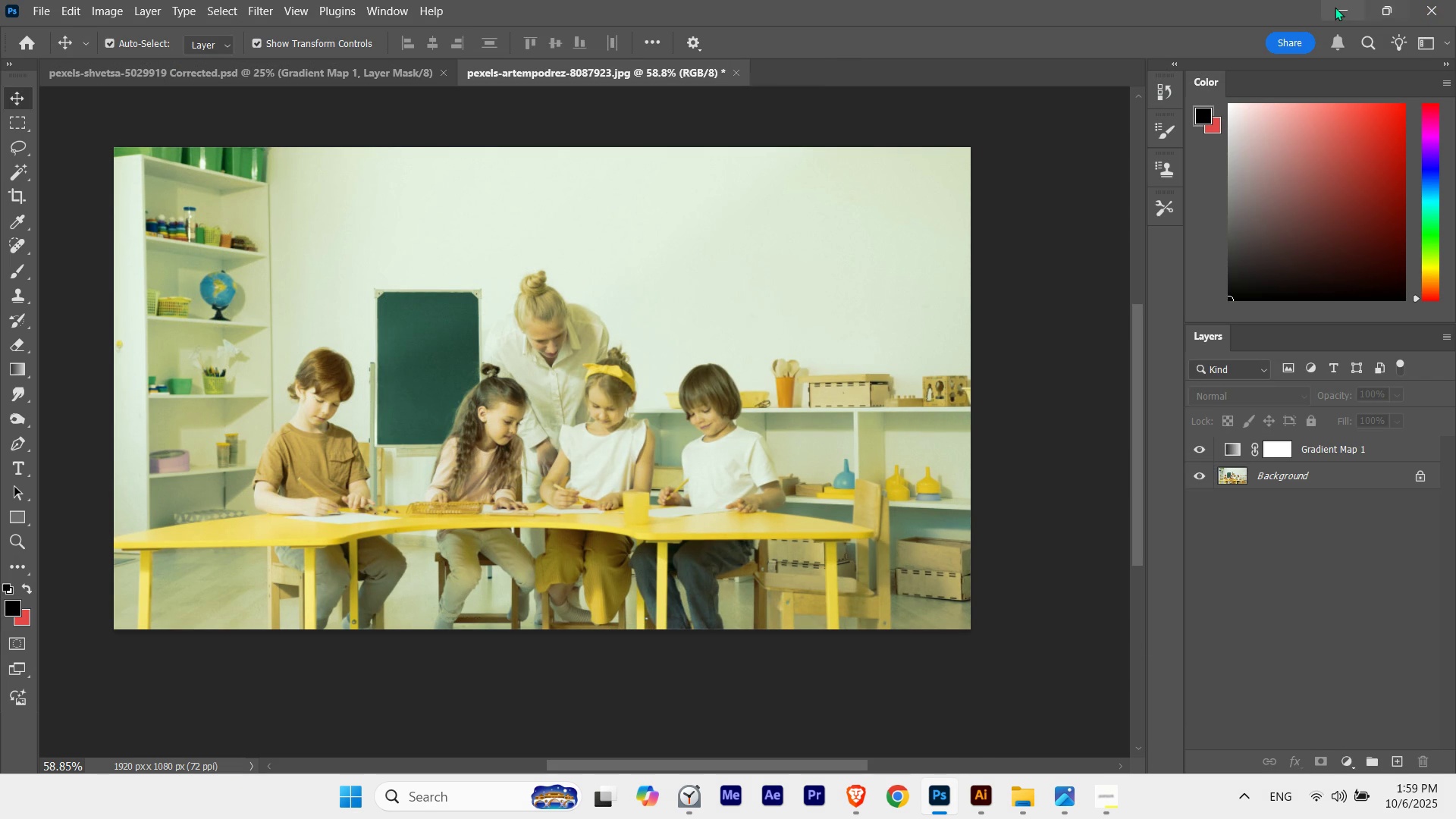 
left_click([1335, 7])
 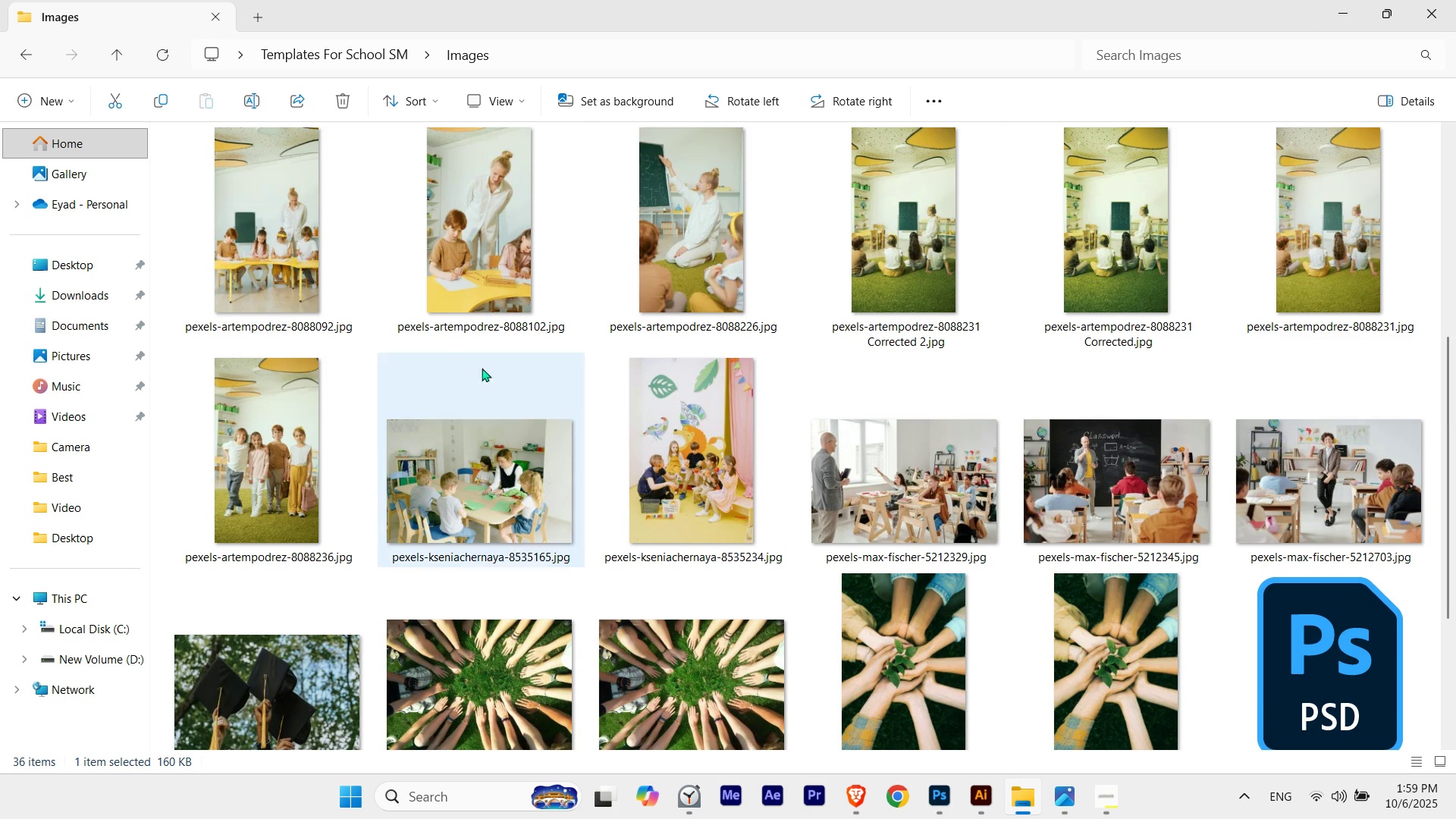 
scroll: coordinate [528, 406], scroll_direction: up, amount: 4.0